 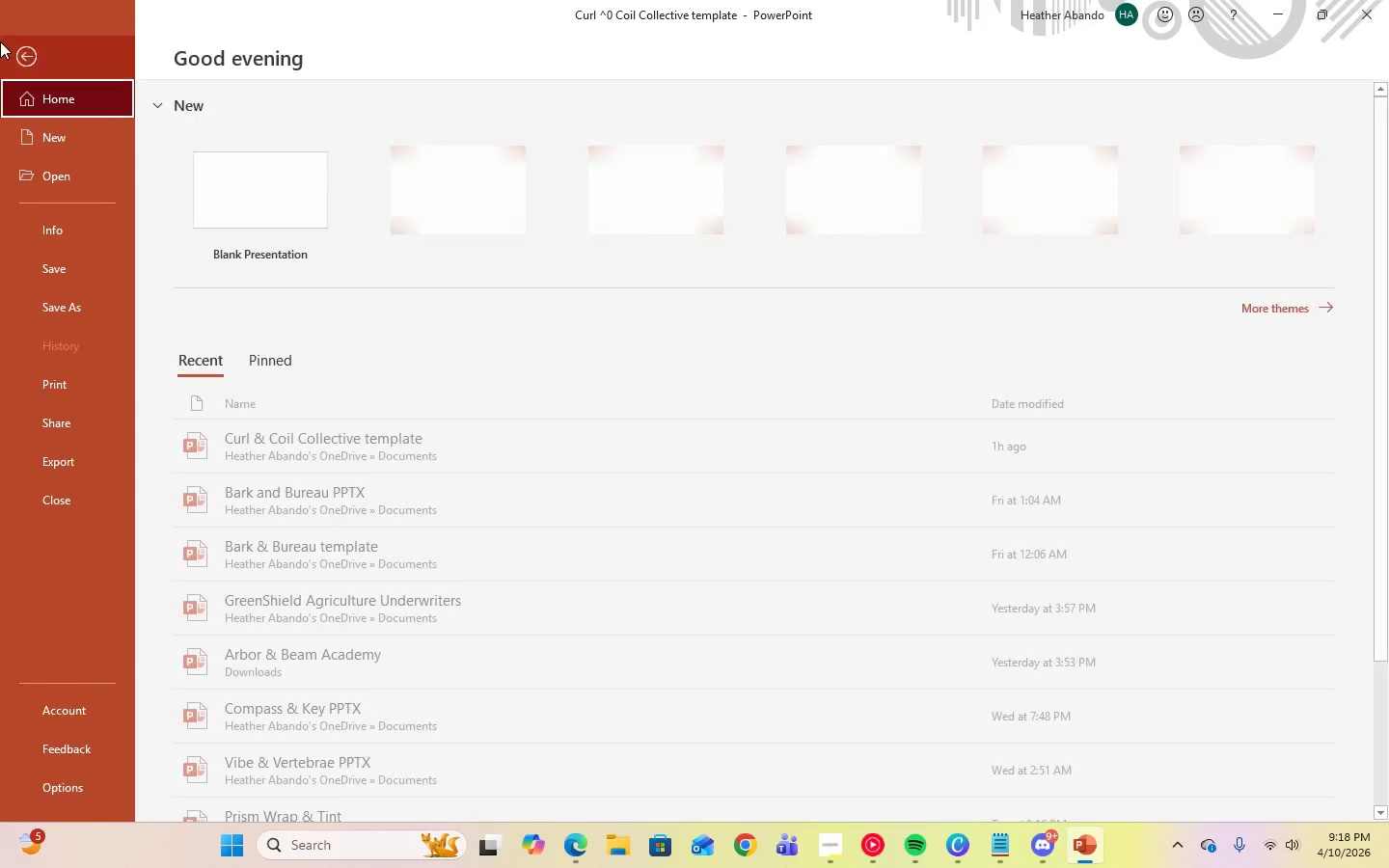 
left_click([88, 265])
 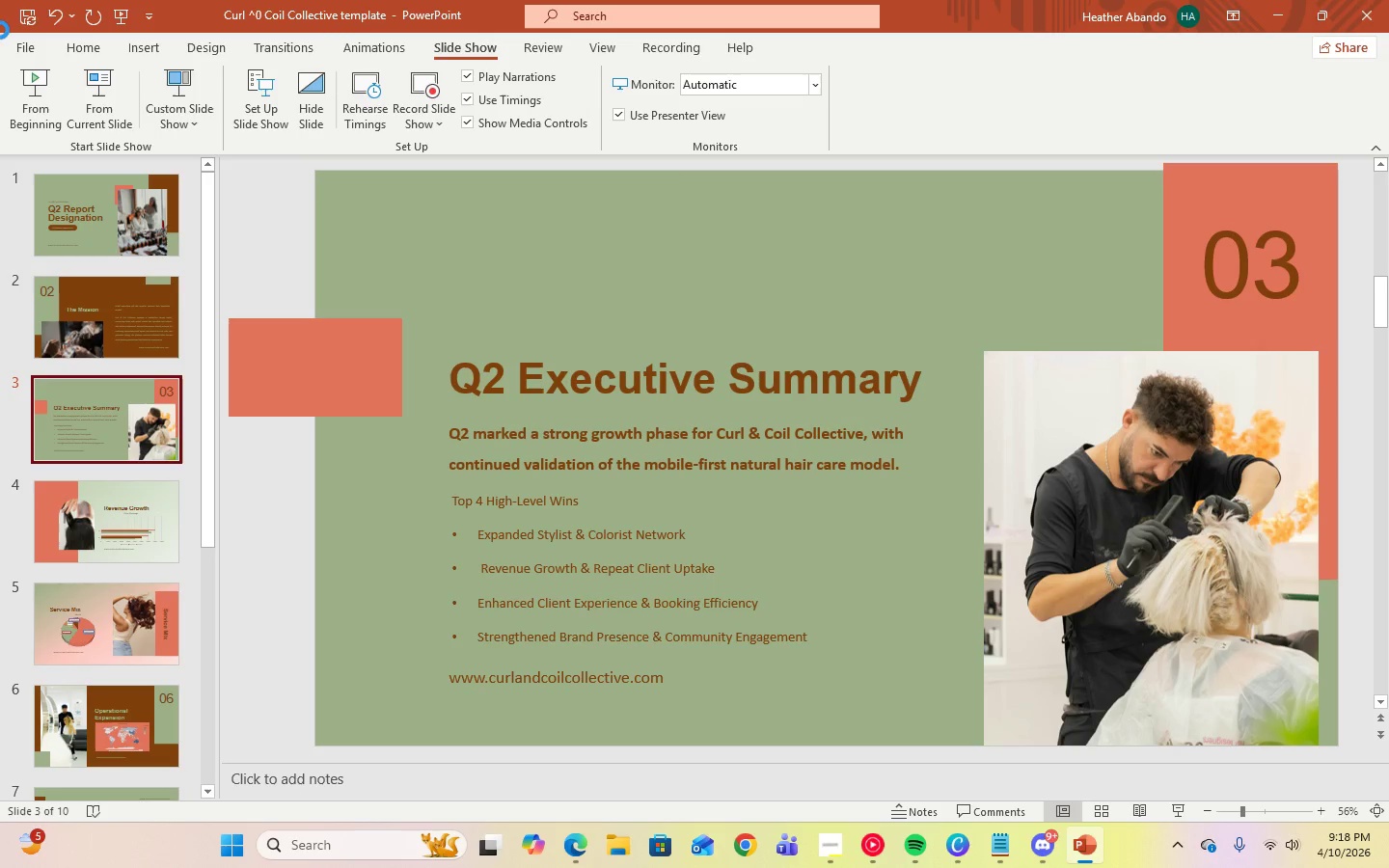 
left_click([25, 45])
 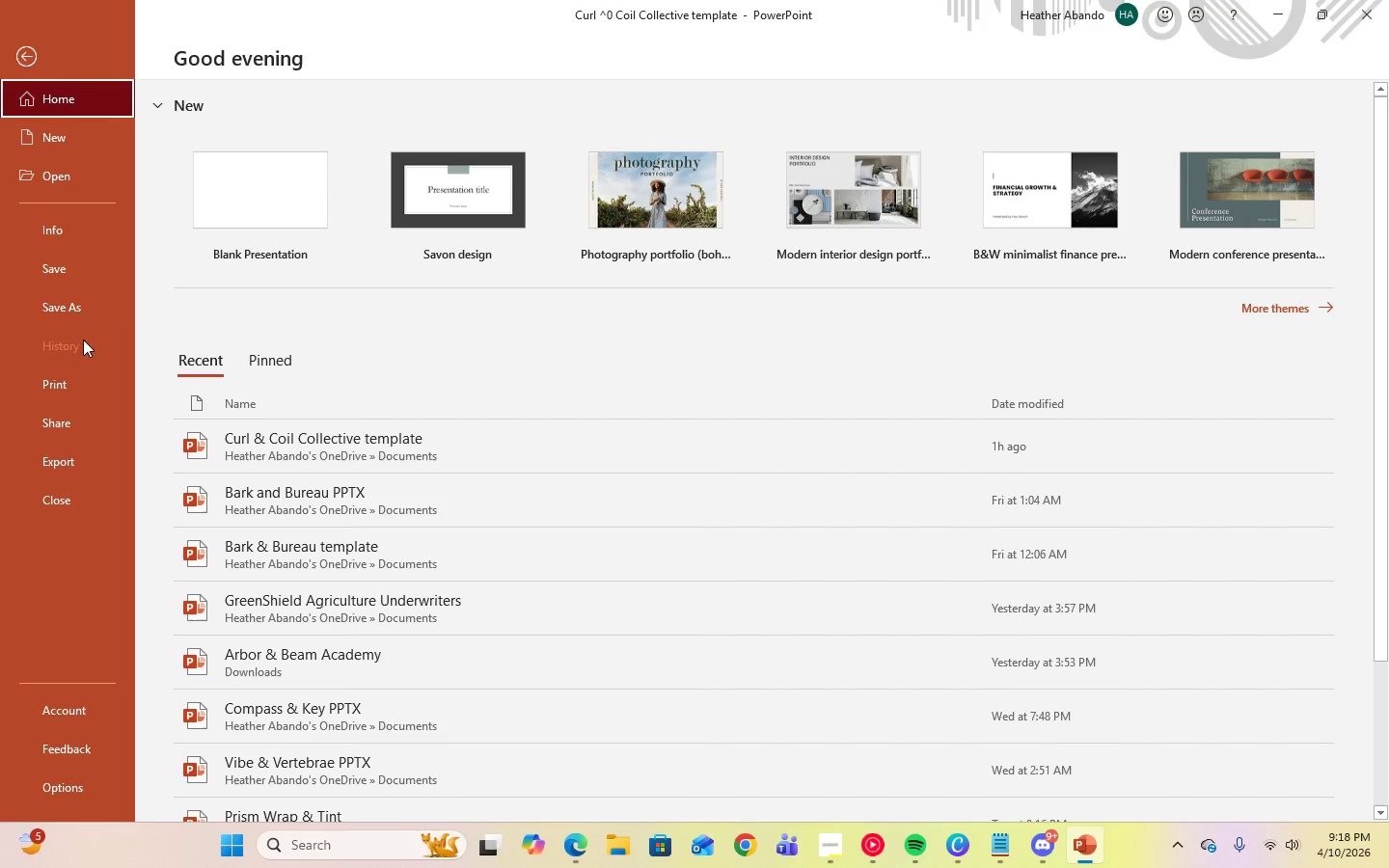 
left_click([76, 319])
 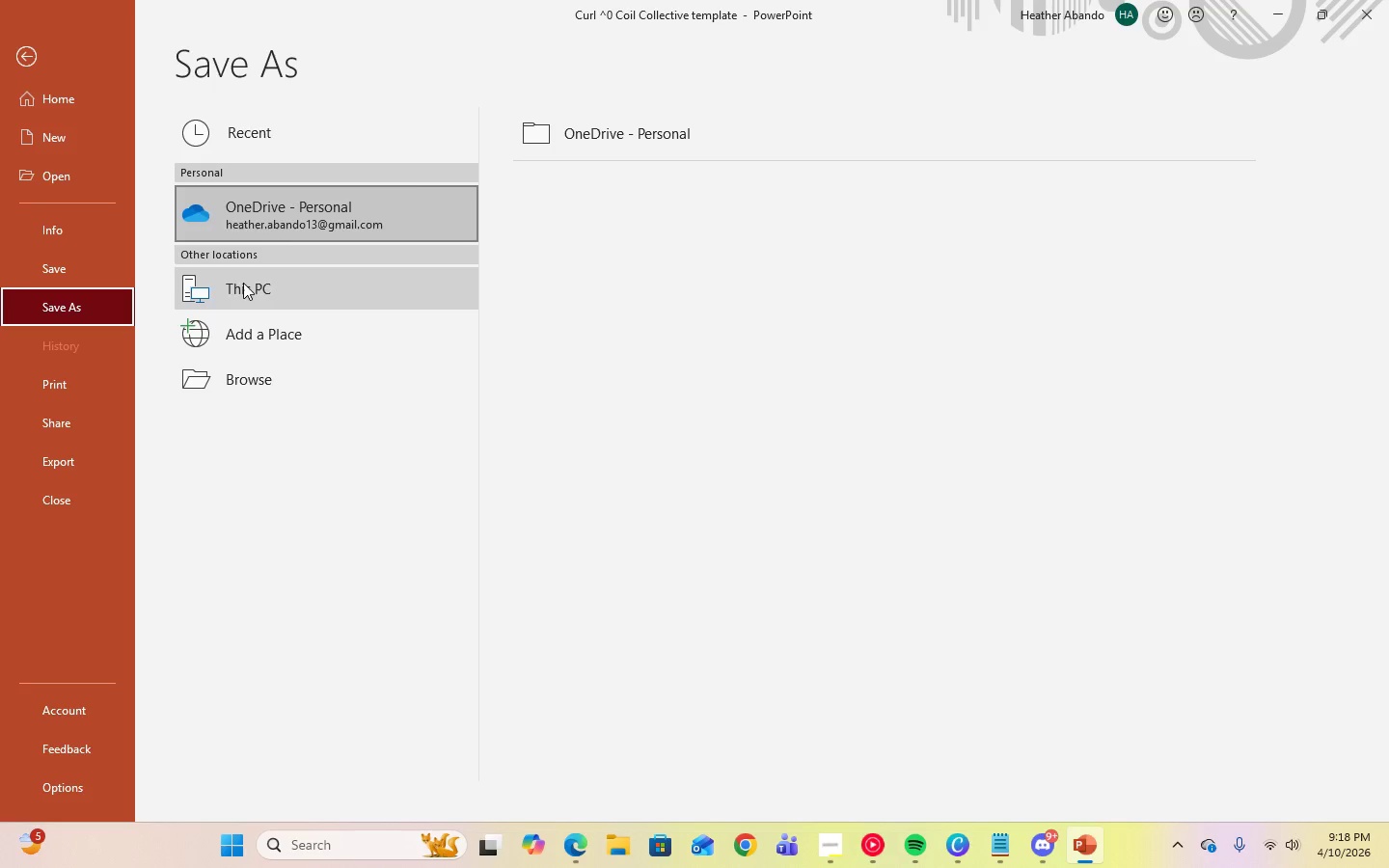 
left_click([618, 126])
 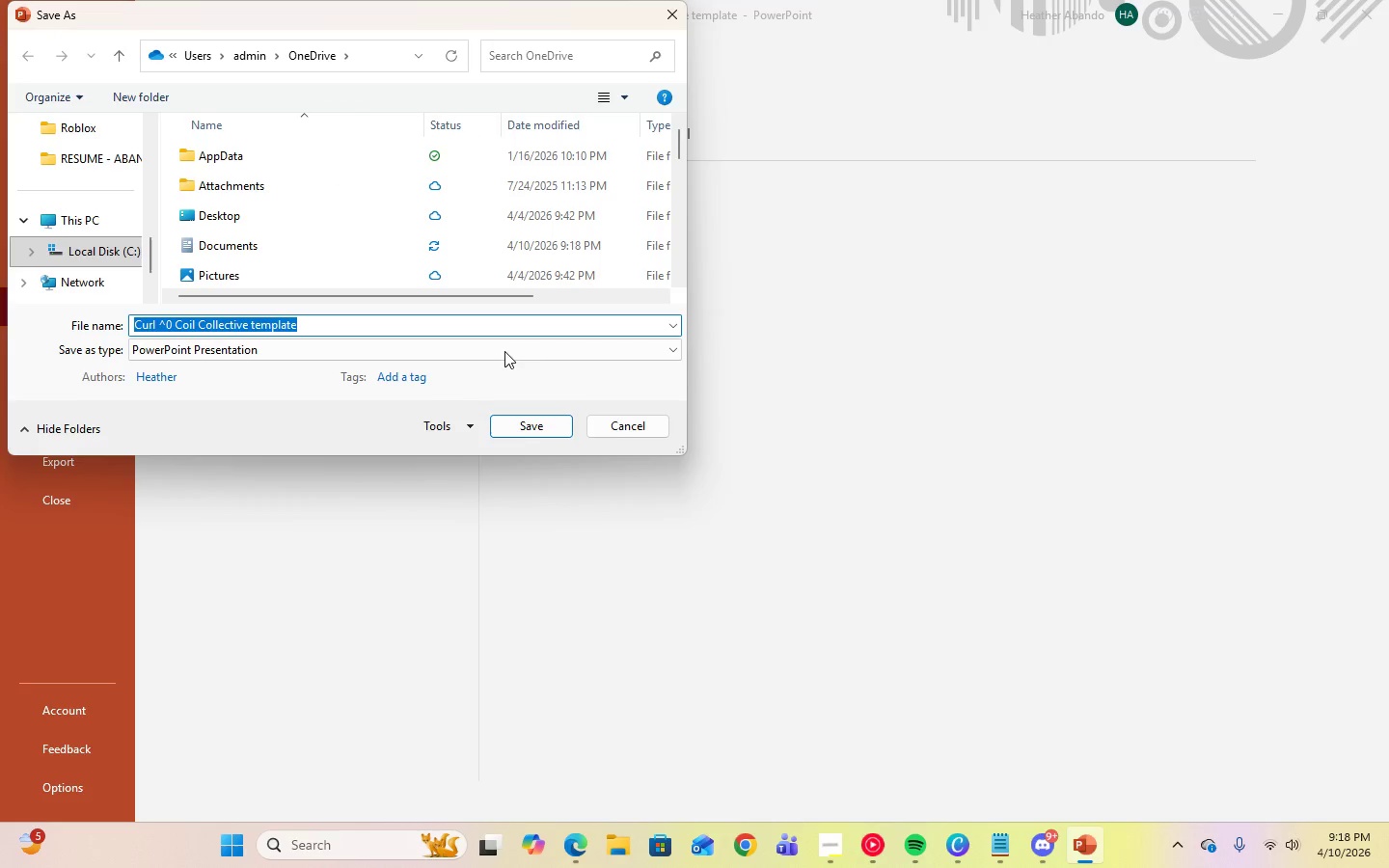 
left_click([640, 426])
 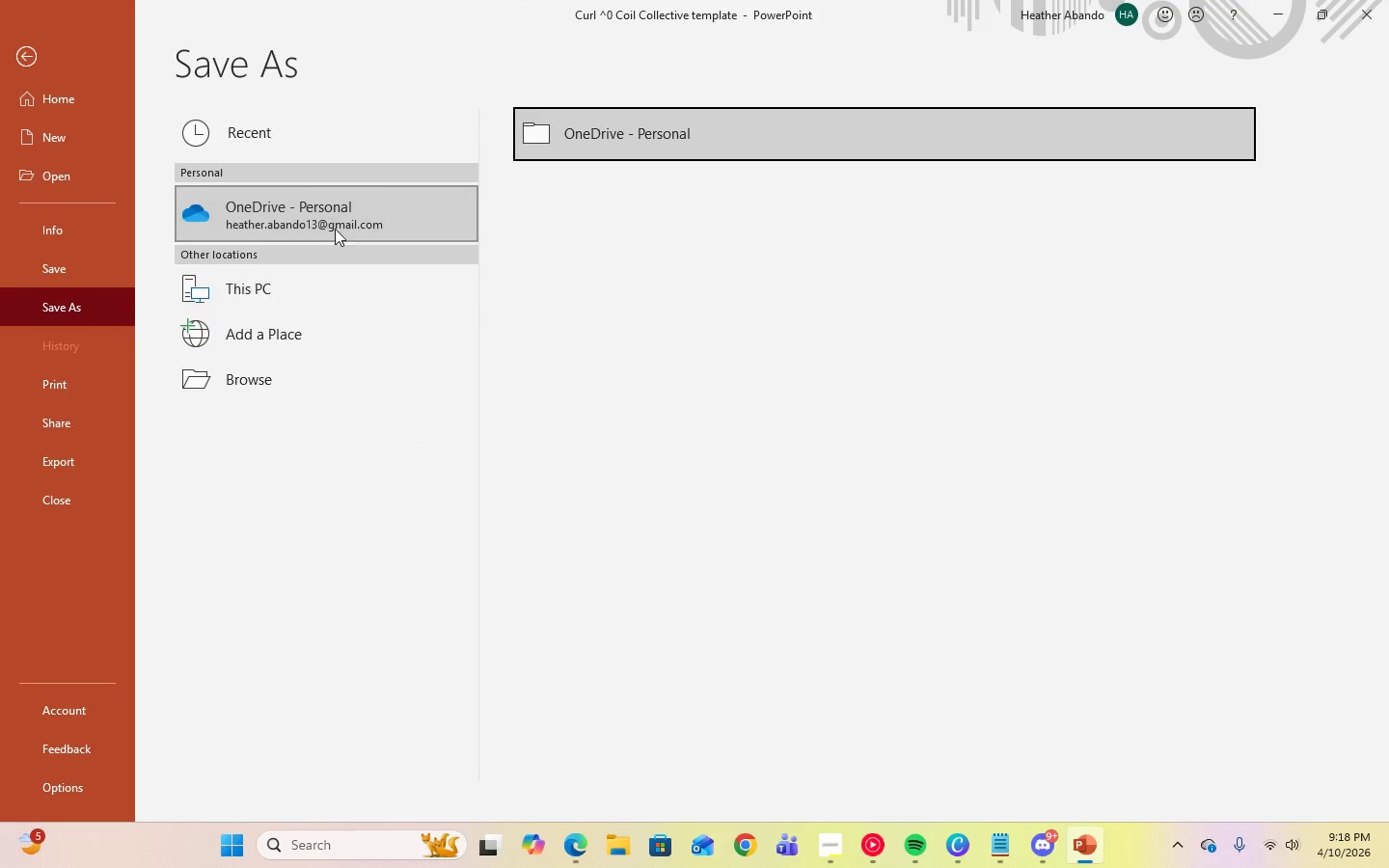 
left_click([327, 217])
 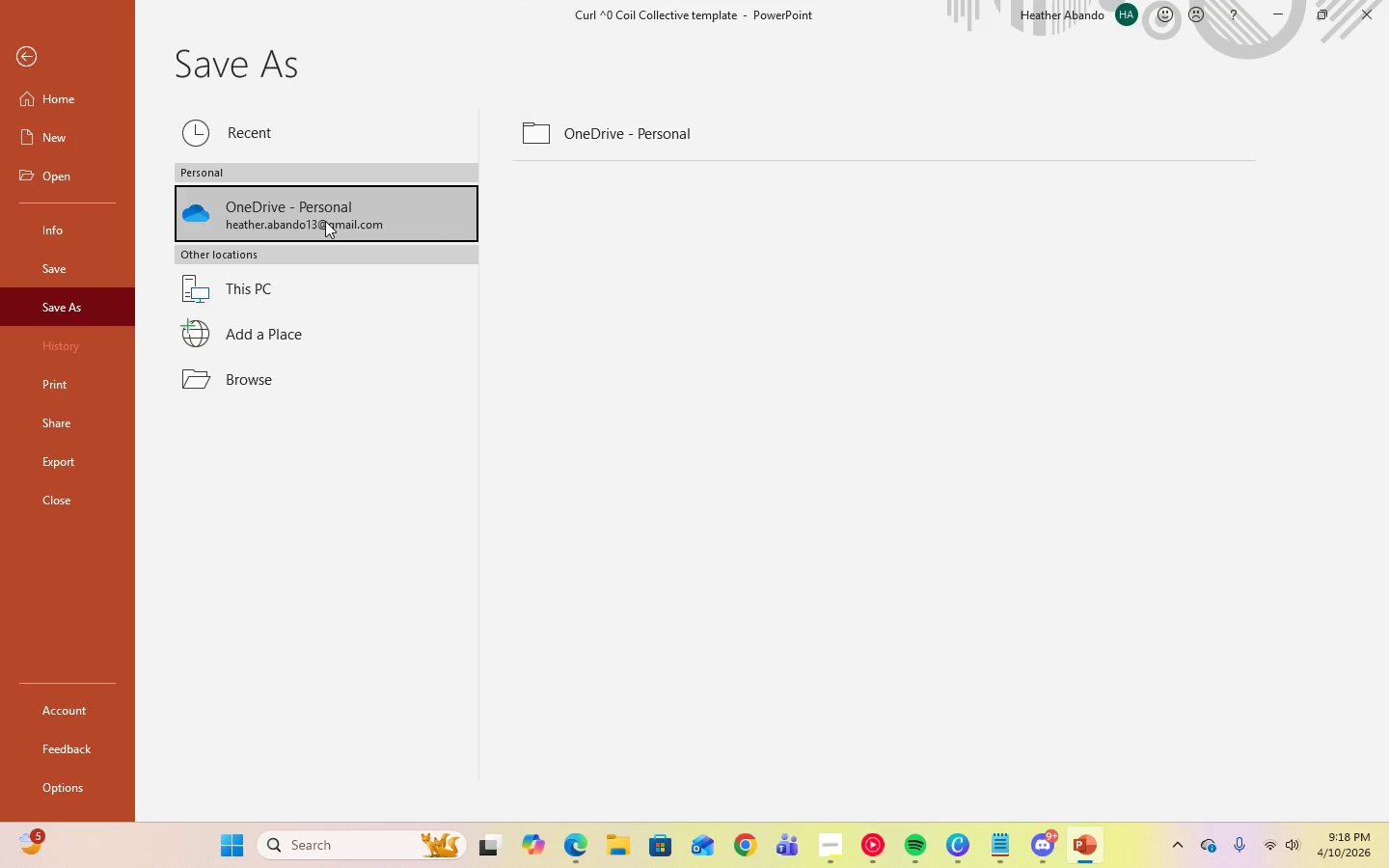 
left_click([325, 221])
 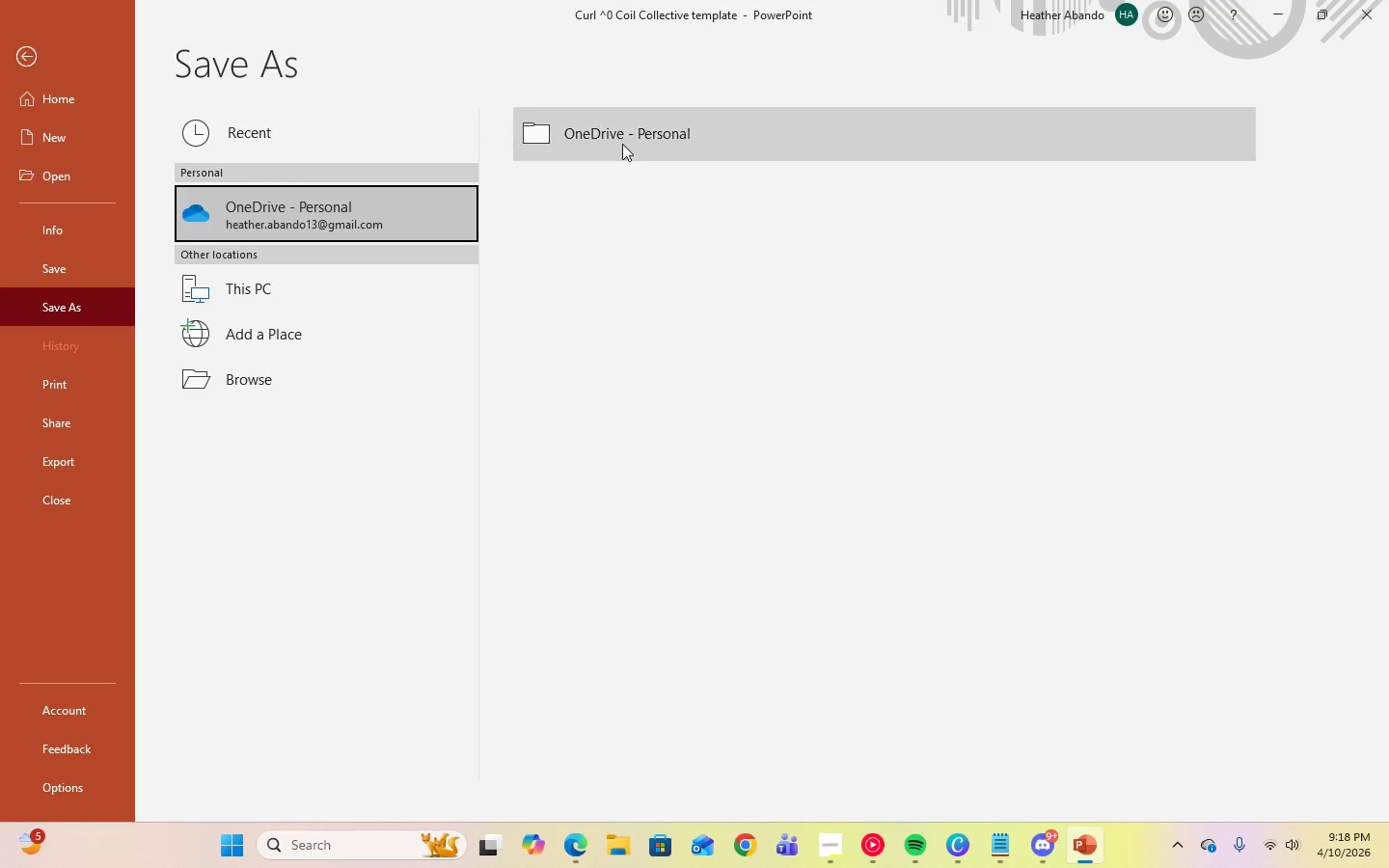 
left_click([622, 144])
 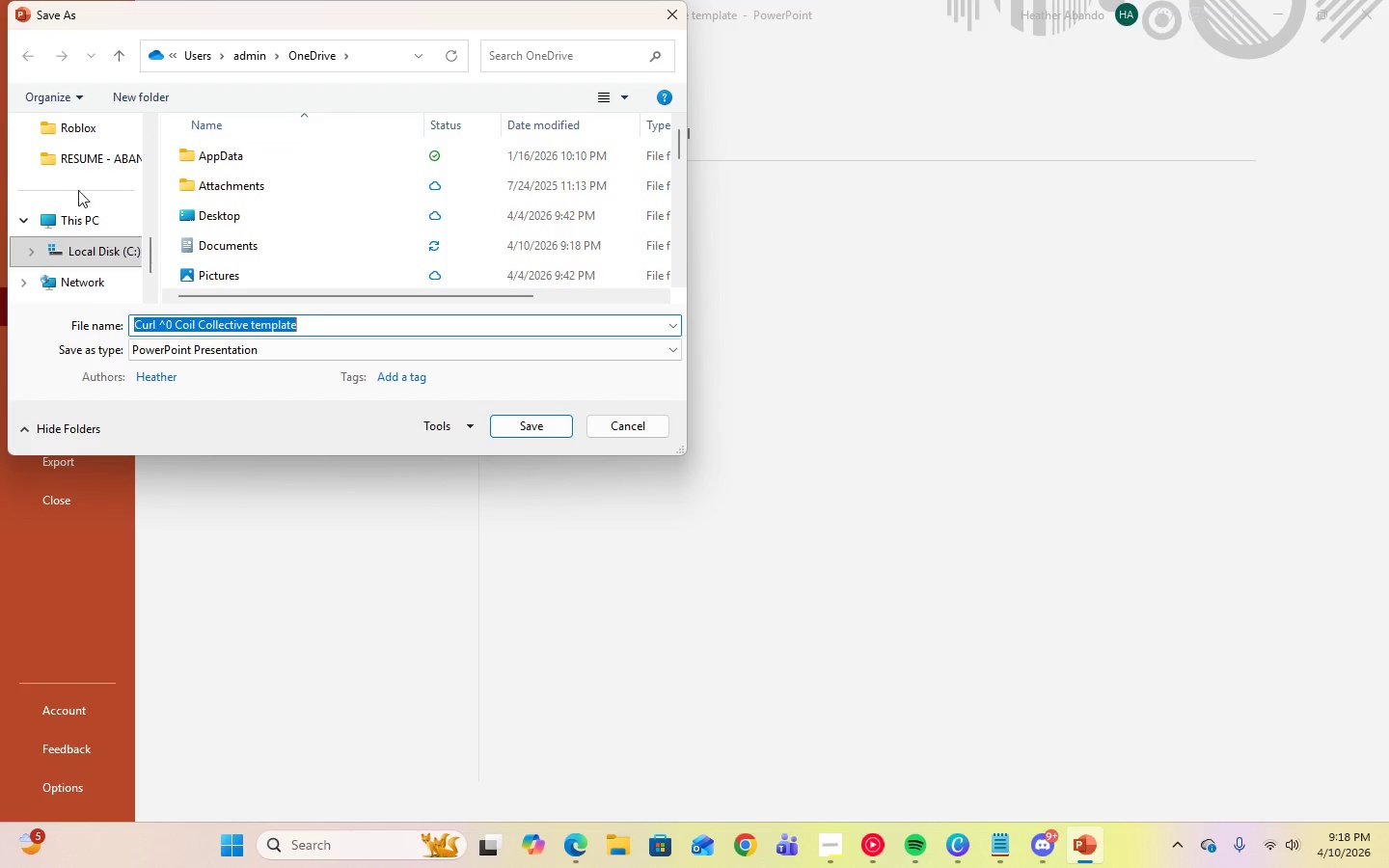 
scroll: coordinate [91, 182], scroll_direction: up, amount: 9.0
 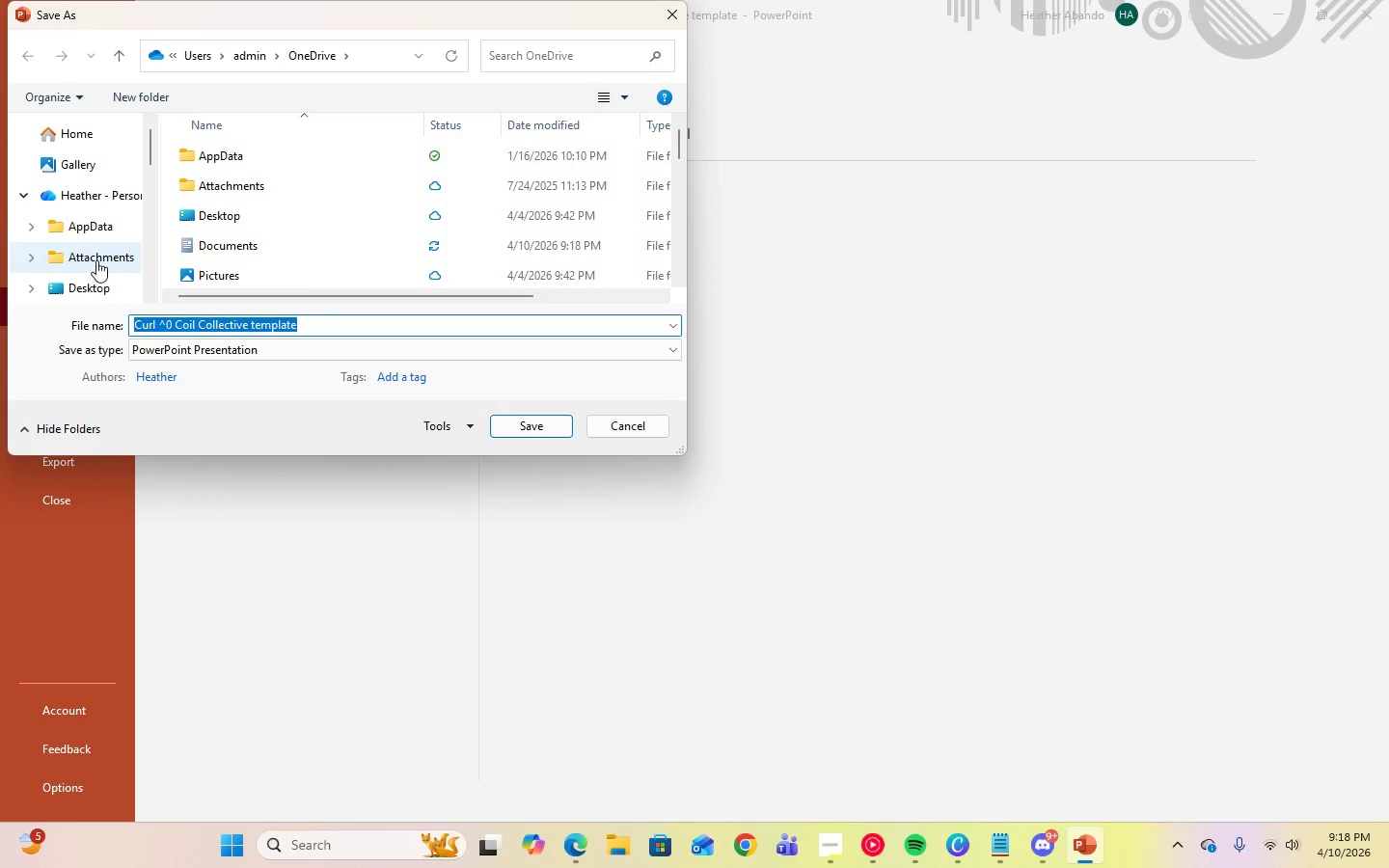 
scroll: coordinate [94, 249], scroll_direction: down, amount: 1.0
 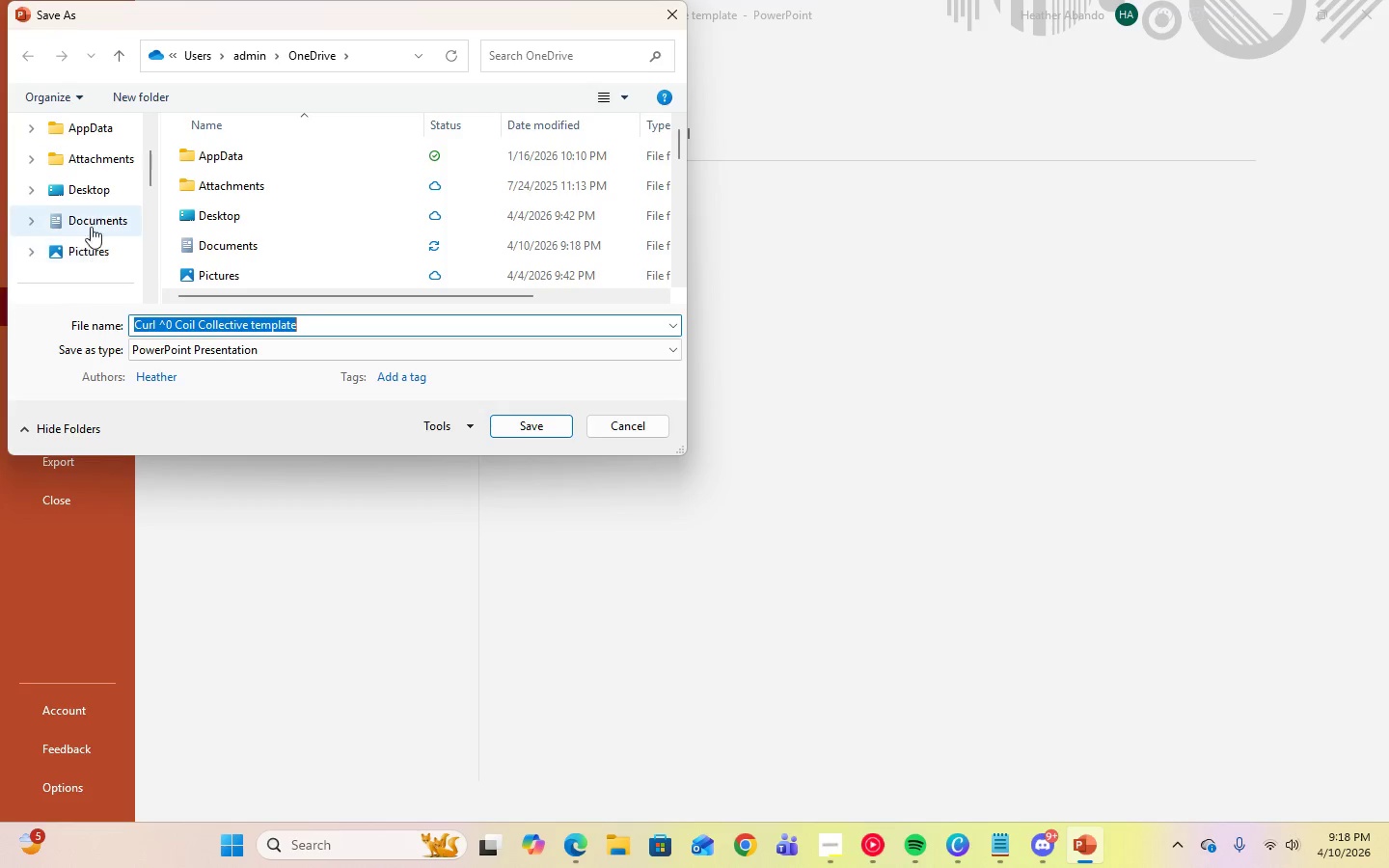 
left_click([91, 220])
 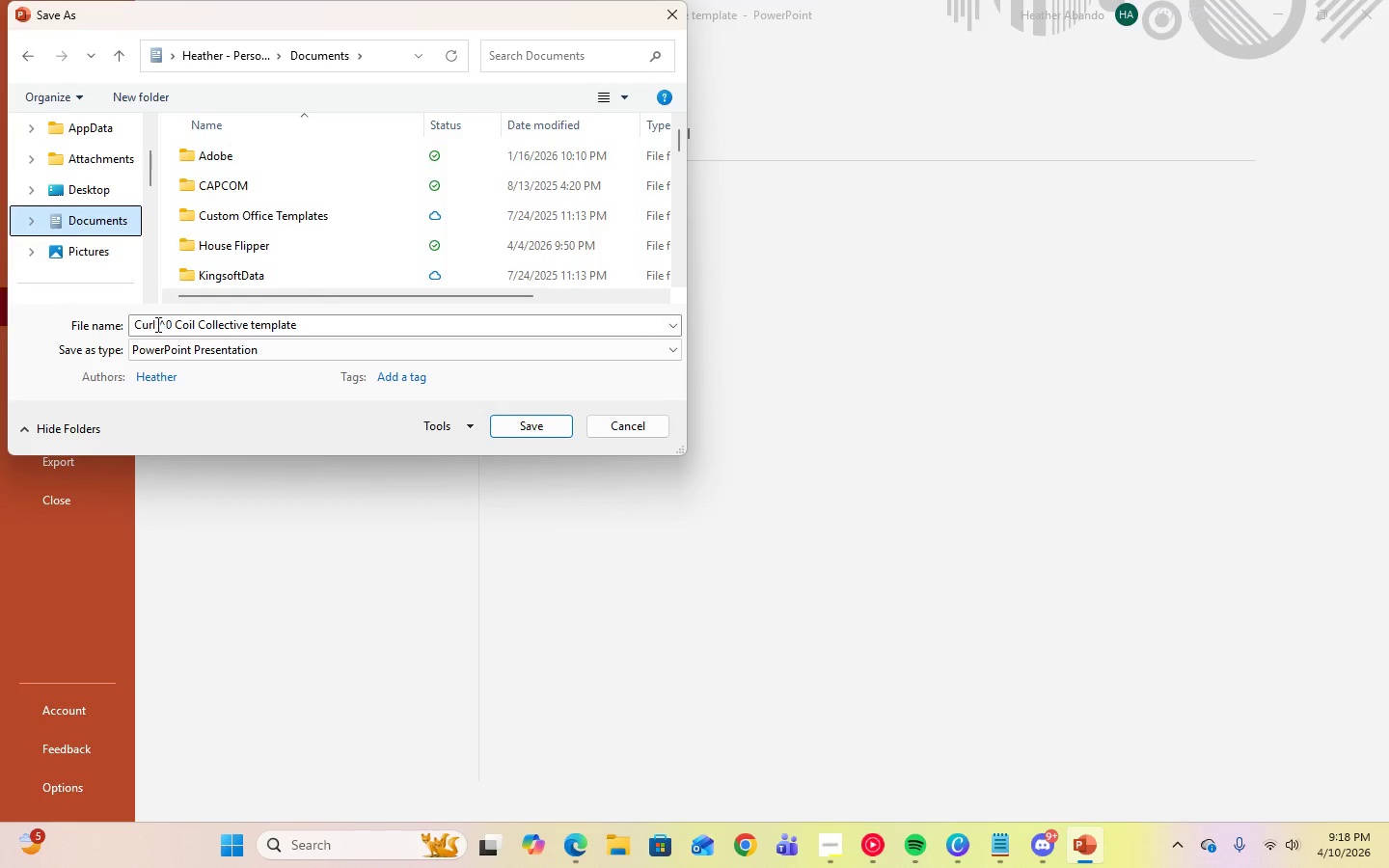 
left_click_drag(start_coordinate=[174, 324], to_coordinate=[157, 324])
 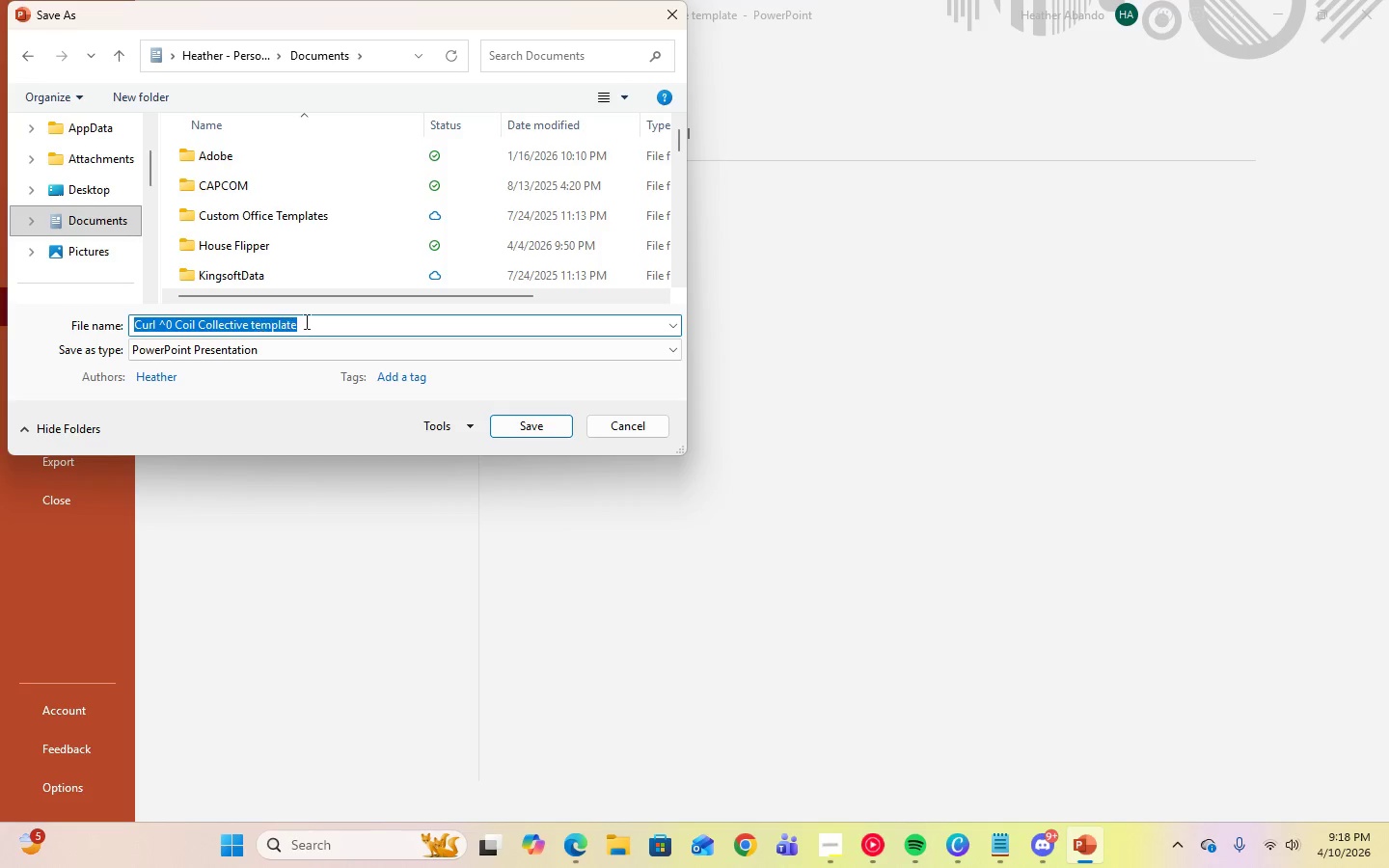 
left_click([306, 321])
 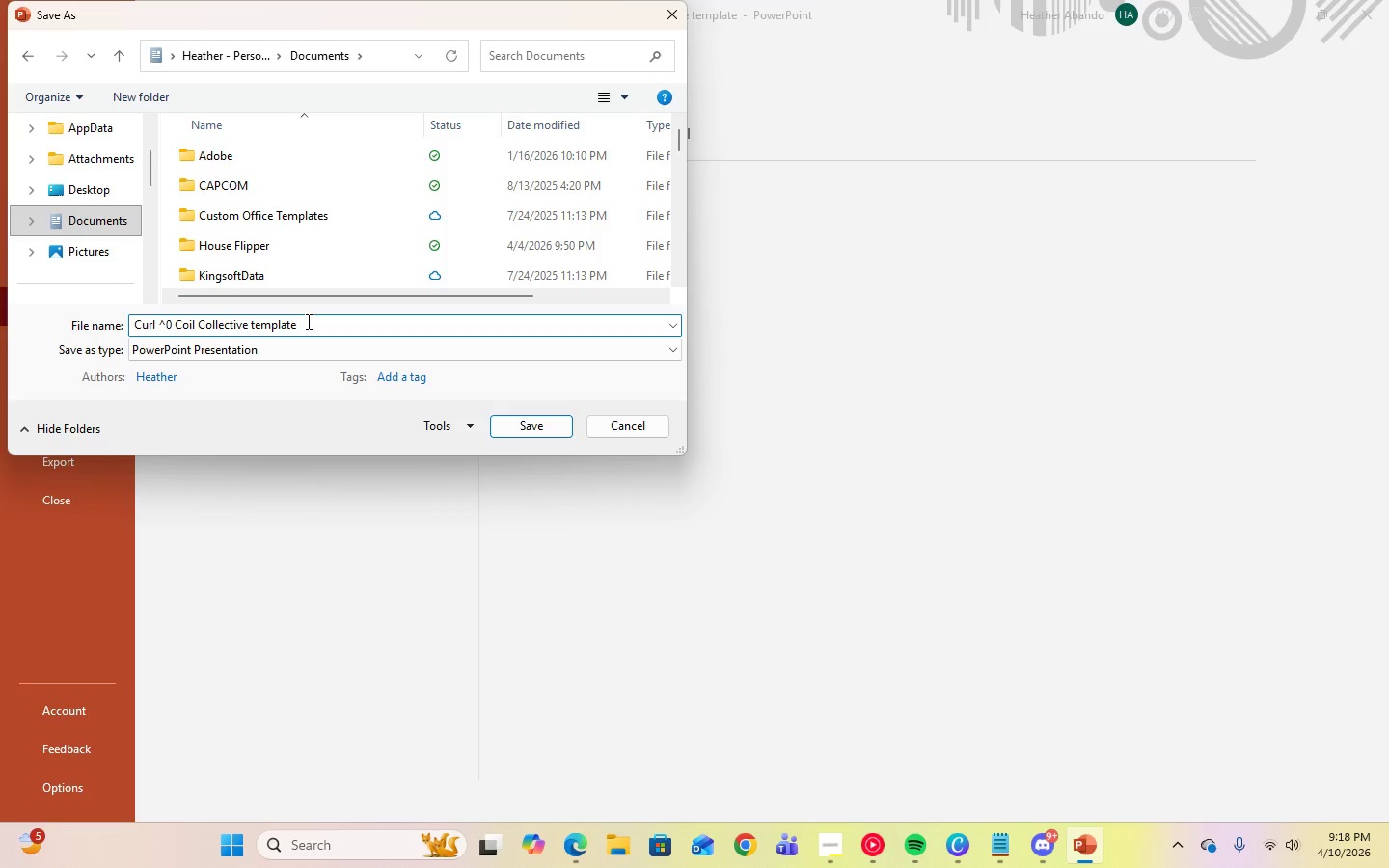 
left_click([307, 321])
 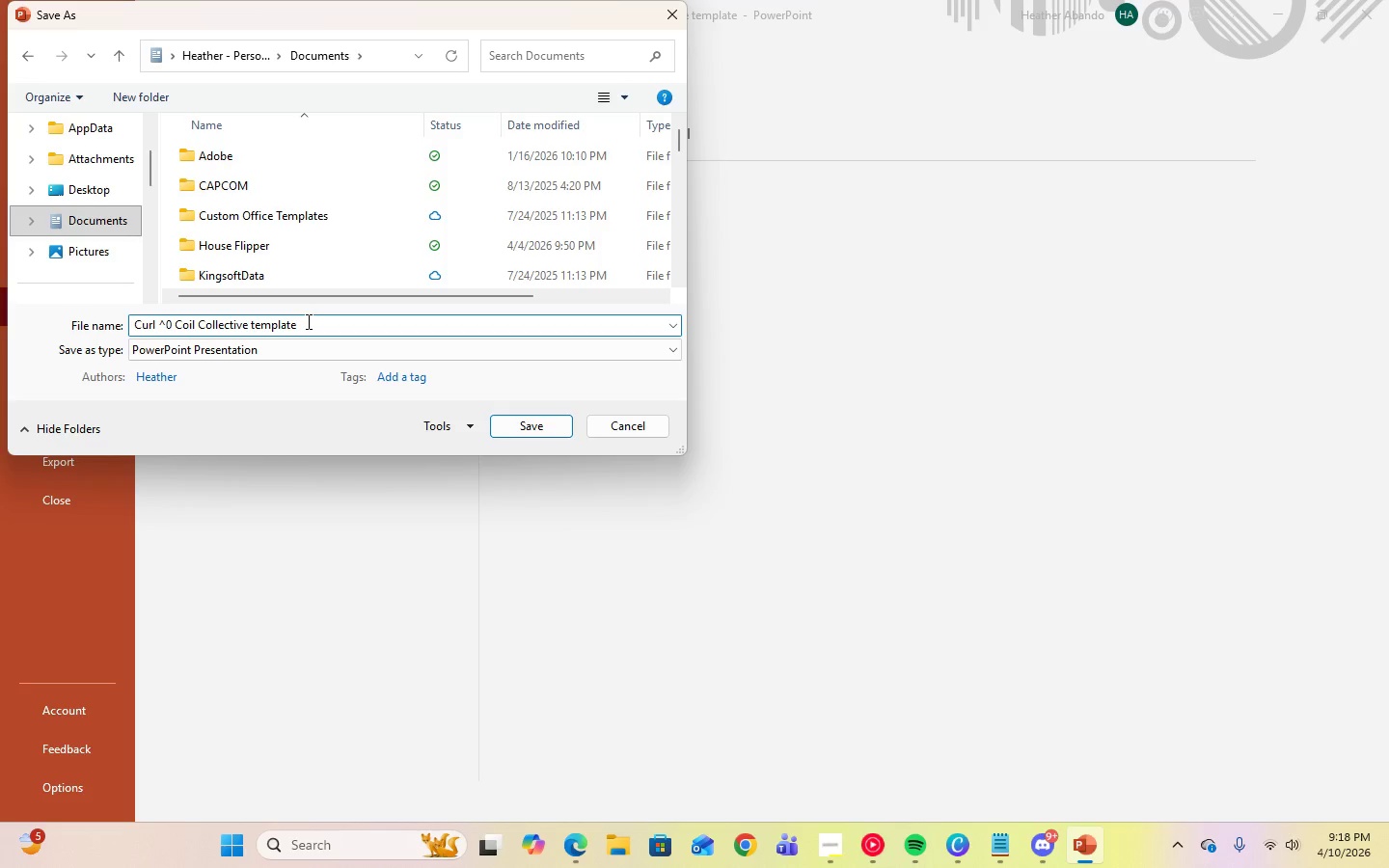 
key(Backspace)
key(Backspace)
key(Backspace)
key(Backspace)
key(Backspace)
key(Backspace)
key(Backspace)
key(Backspace)
type(PPTX)
 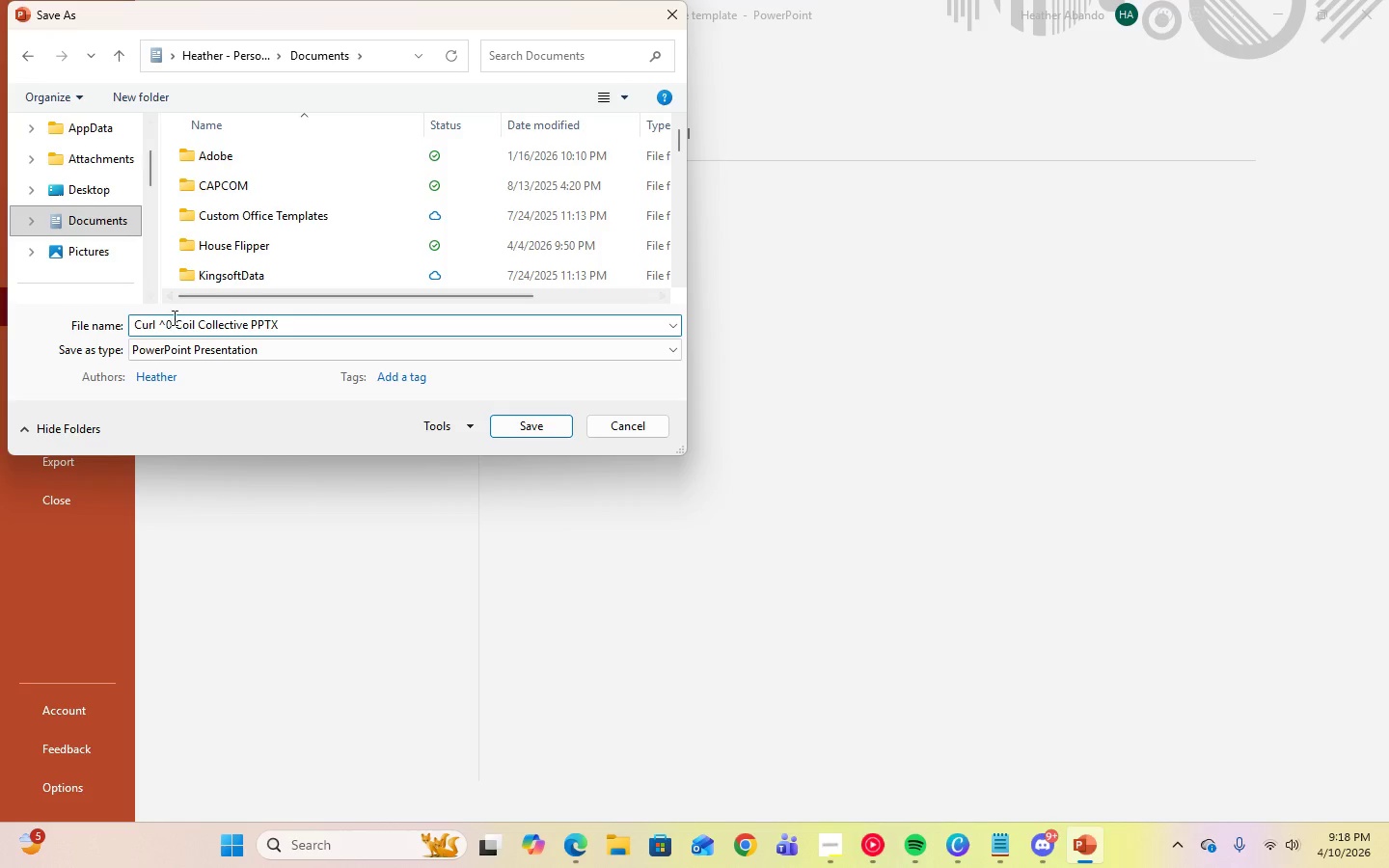 
left_click([173, 324])
 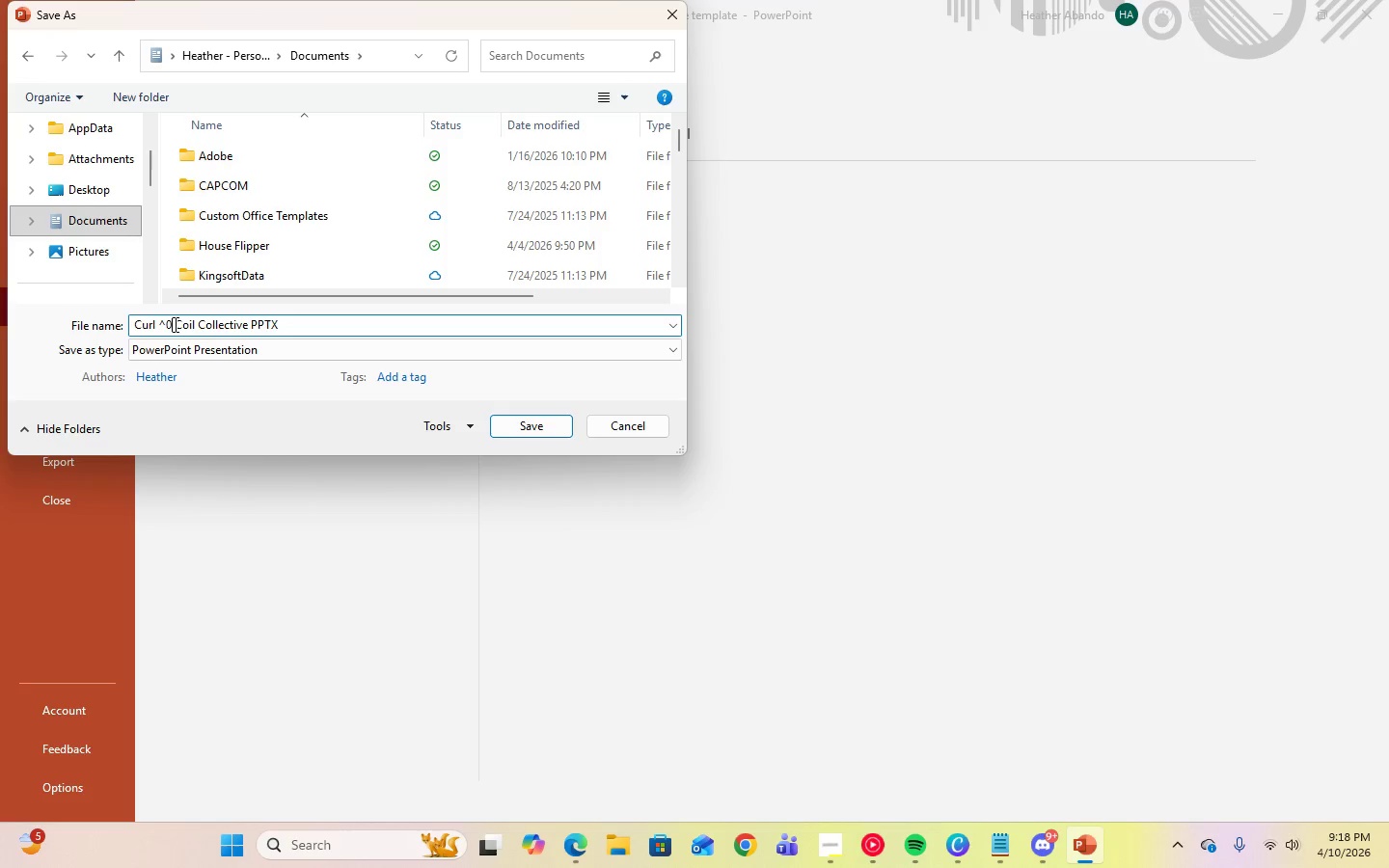 
key(Backspace)